 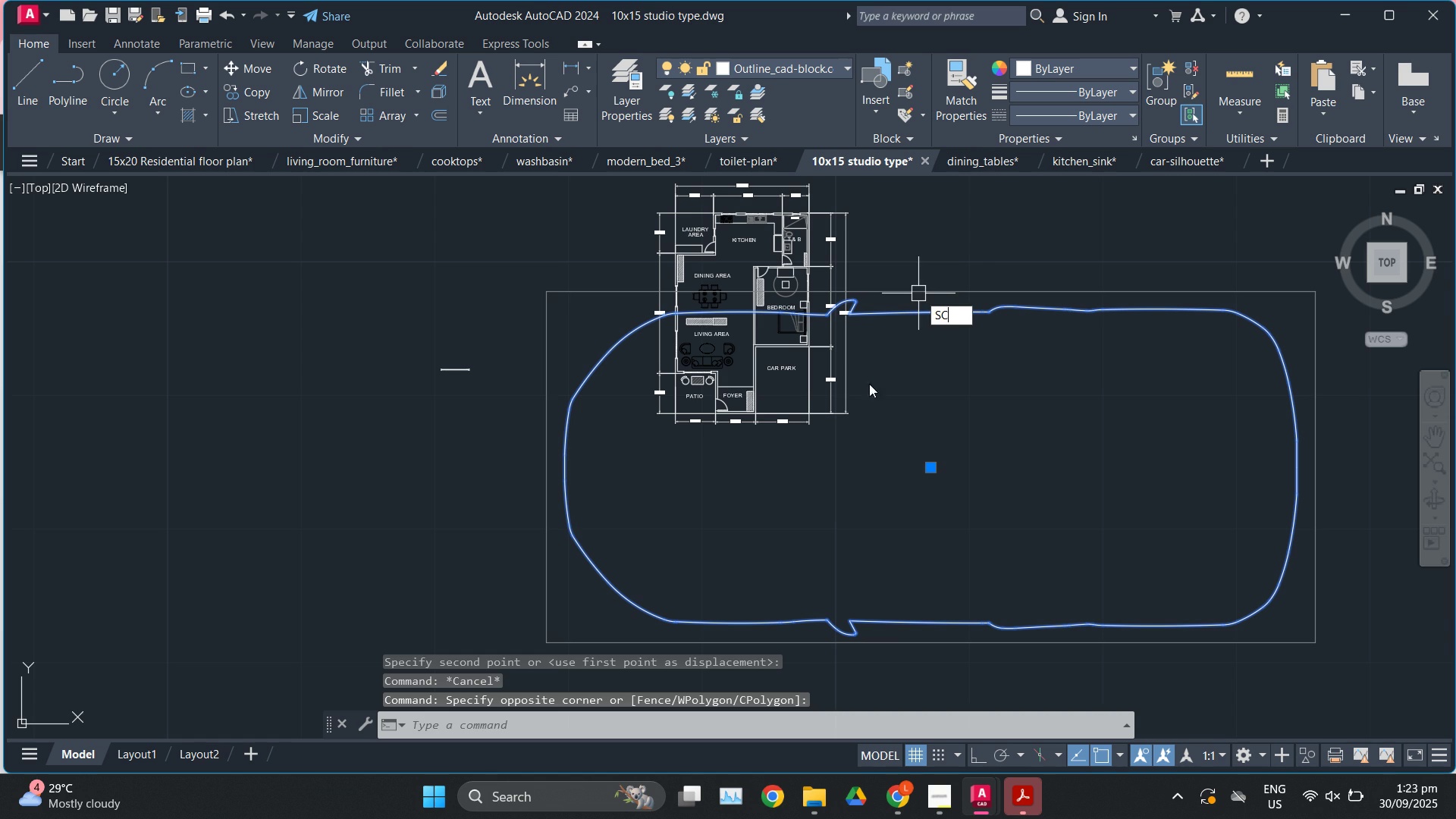 
key(Enter)
 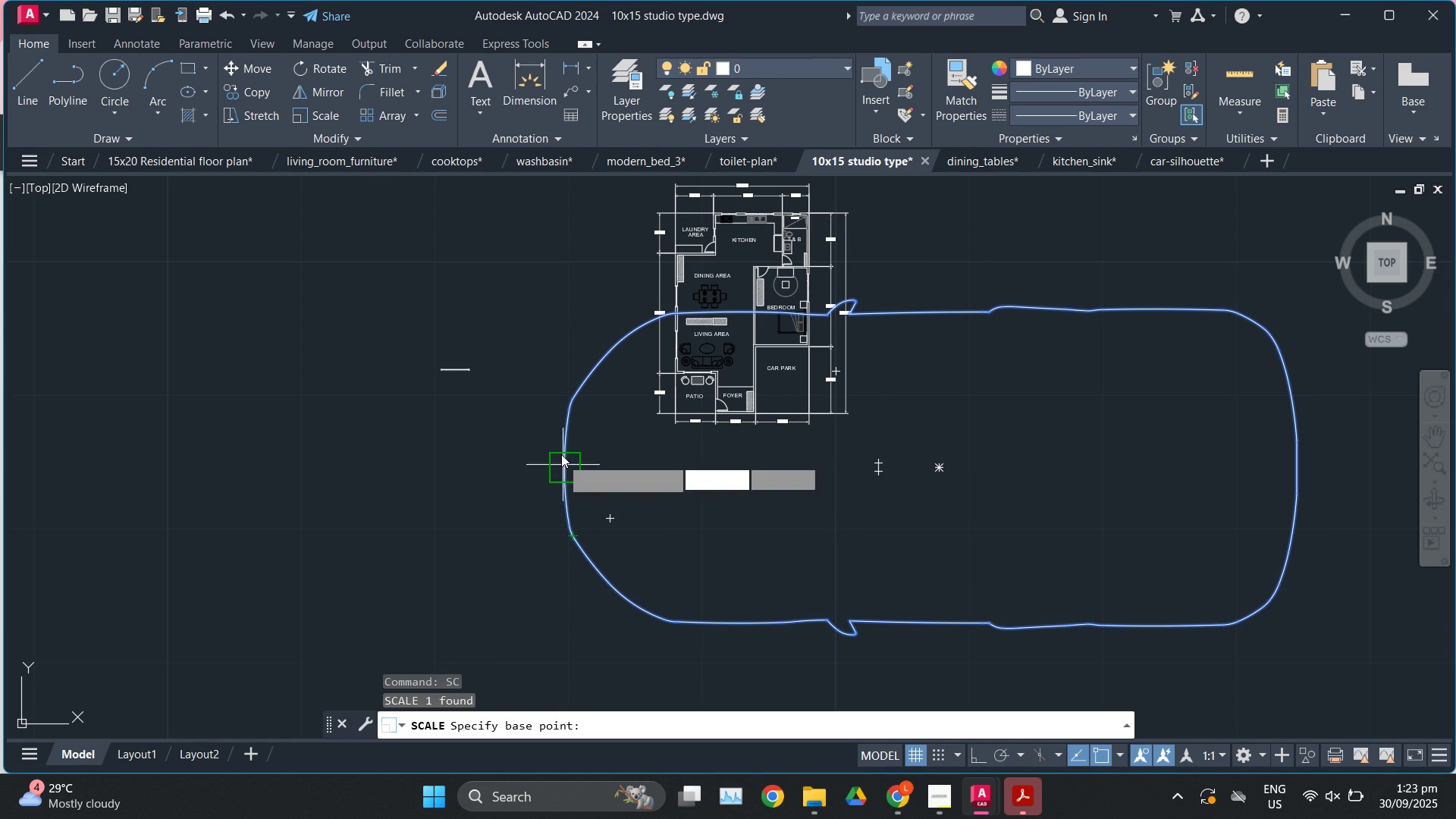 
left_click([560, 453])
 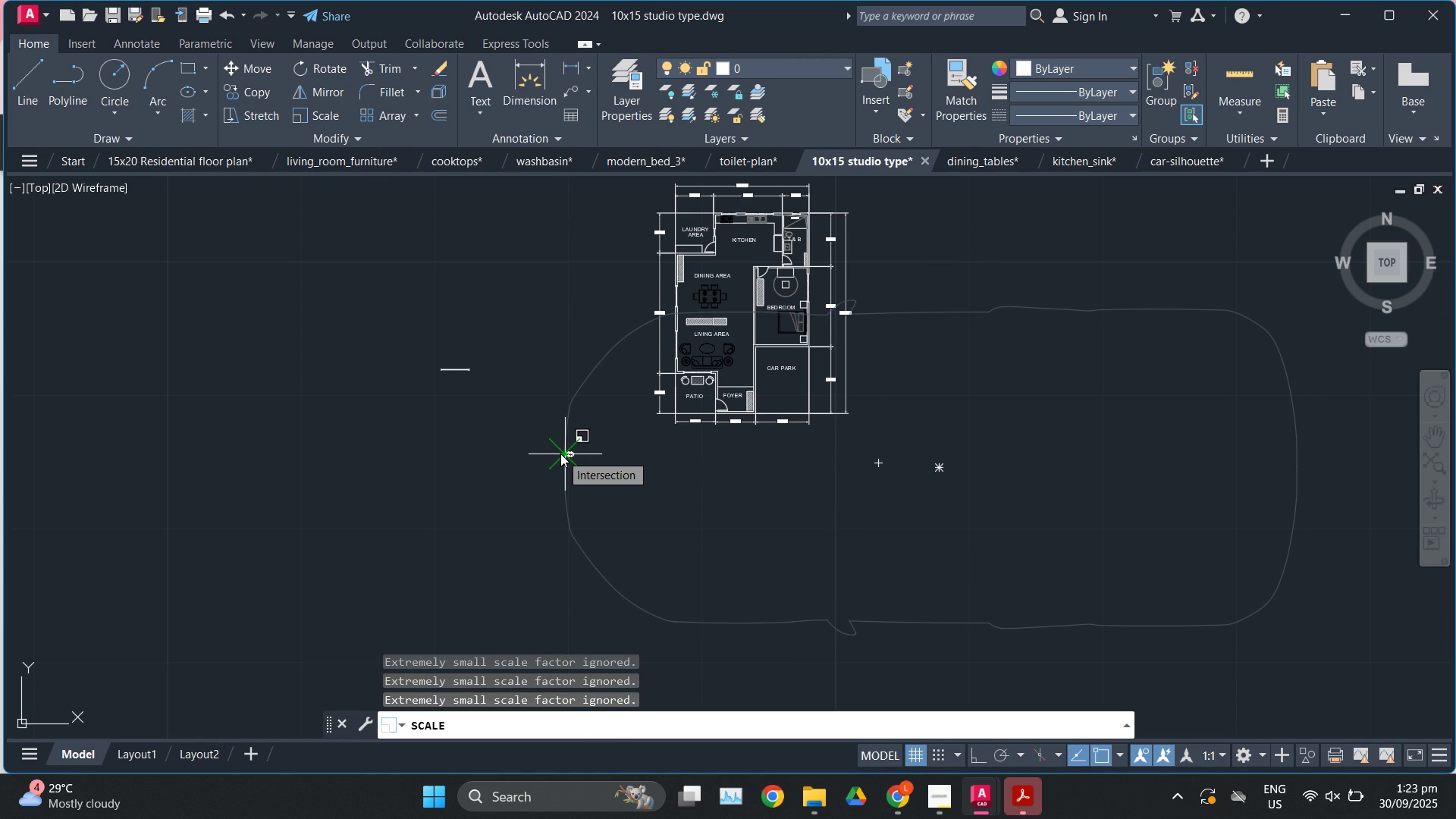 
key(R)
 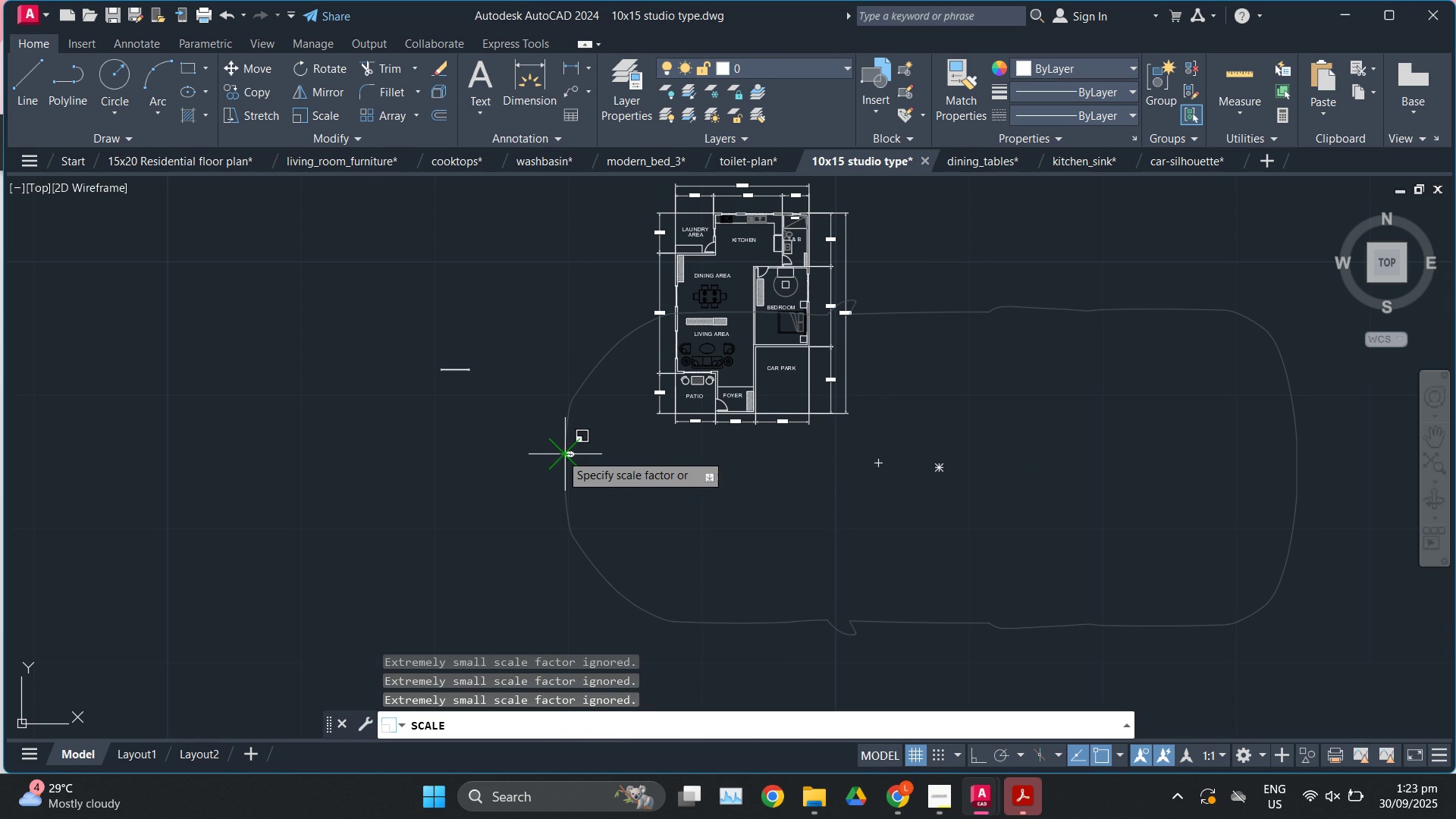 
key(Enter)
 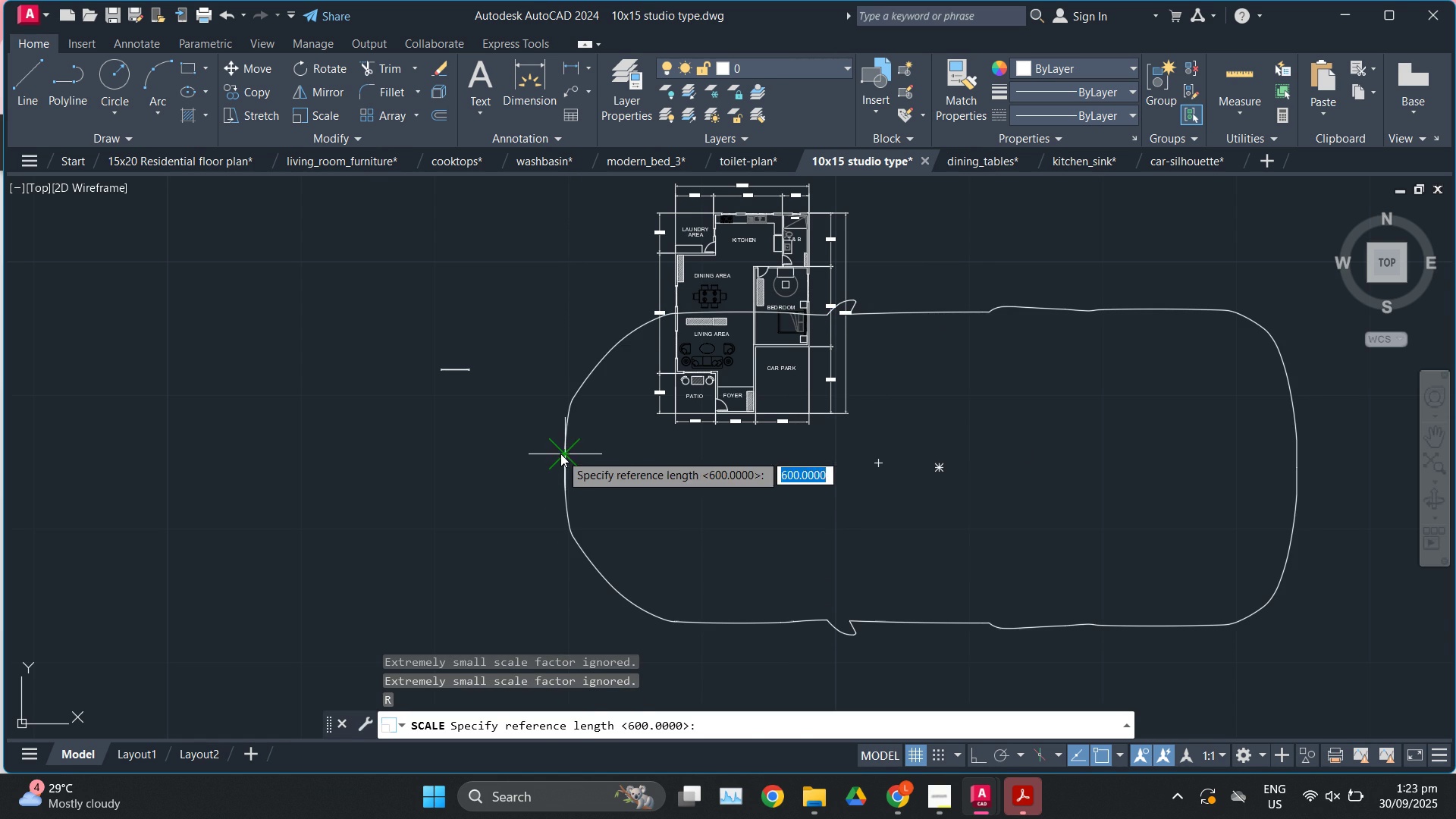 
left_click([560, 453])
 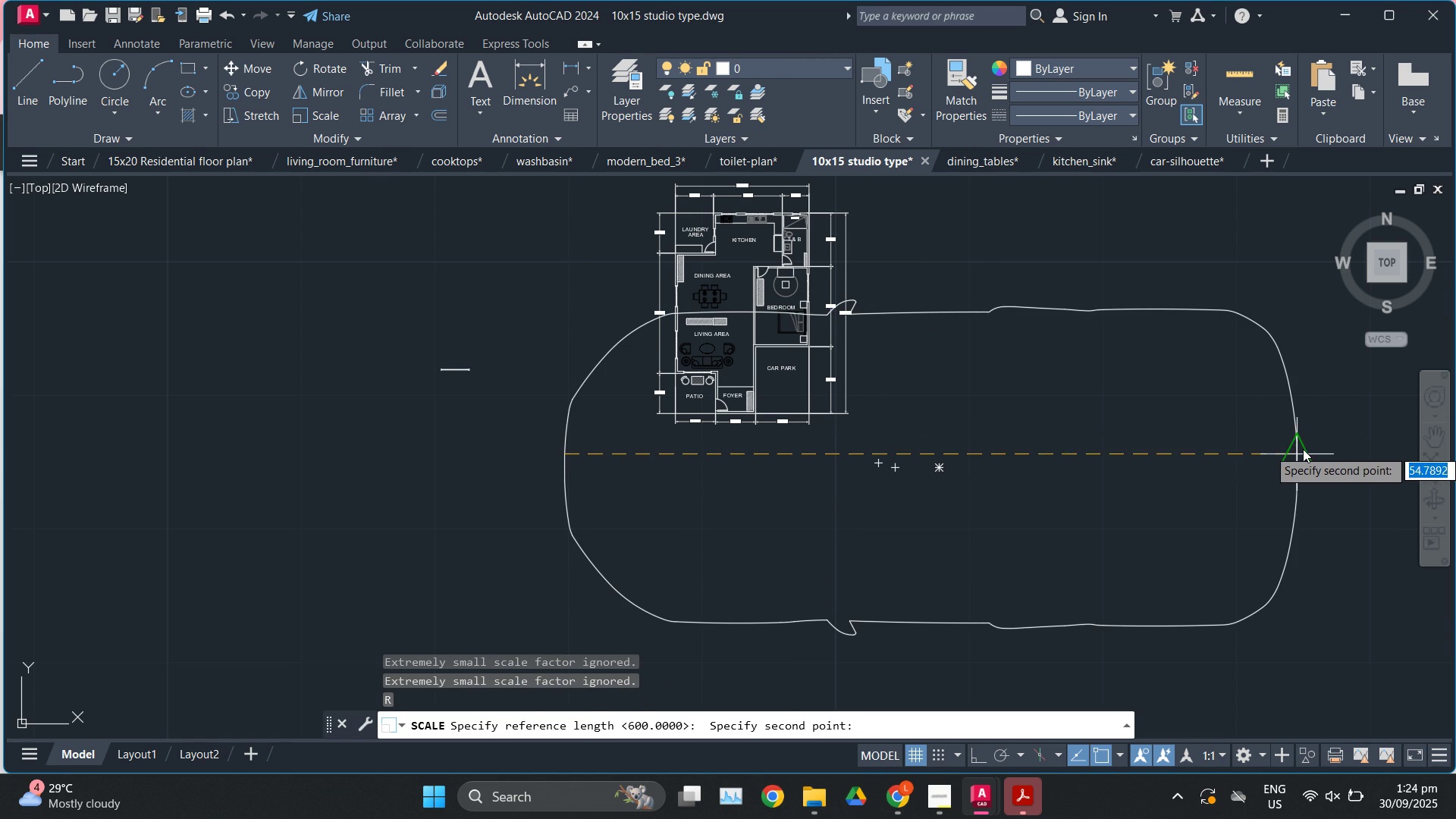 
left_click([1303, 449])
 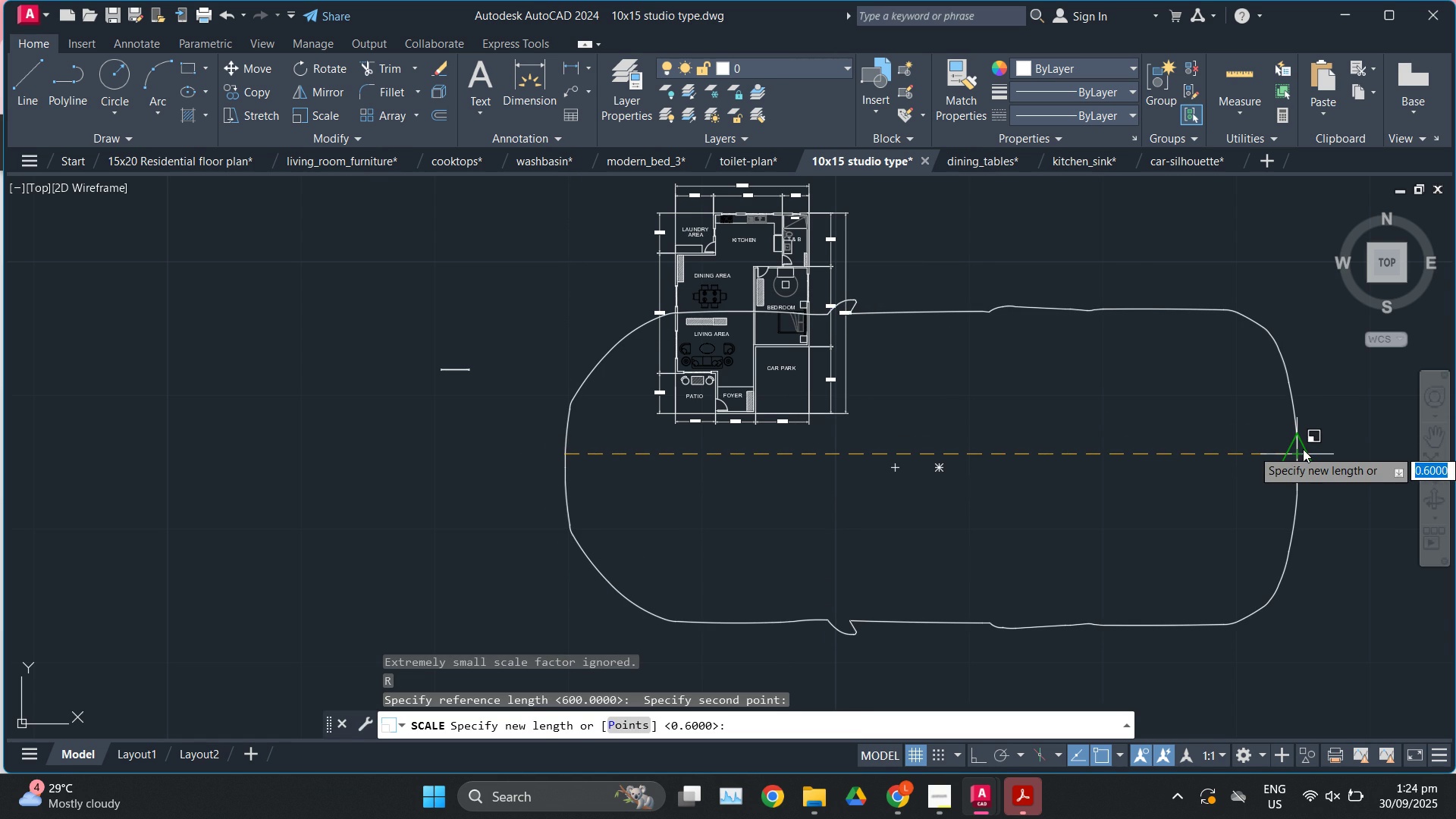 
key(Numpad2)
 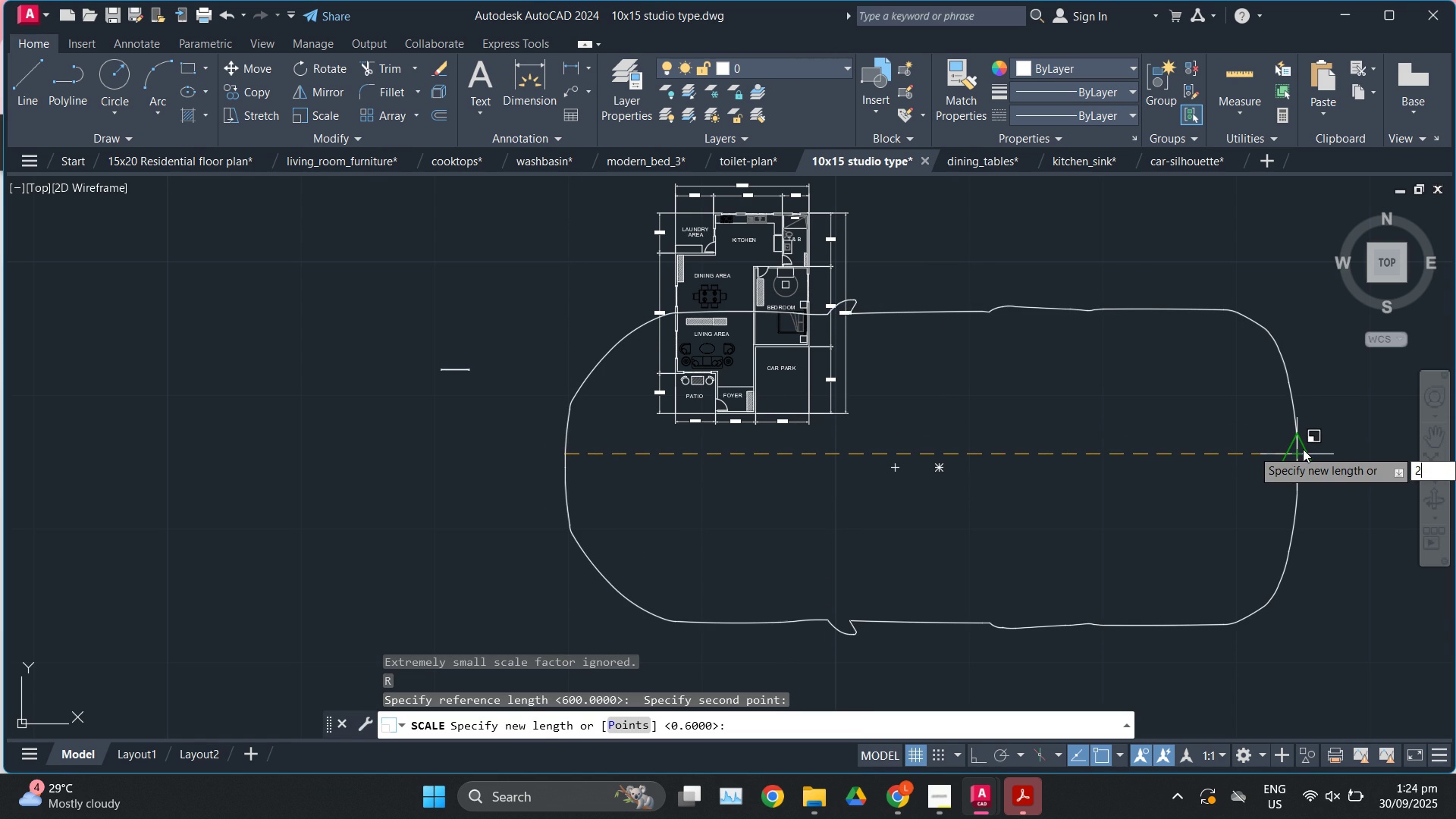 
key(NumpadDecimal)
 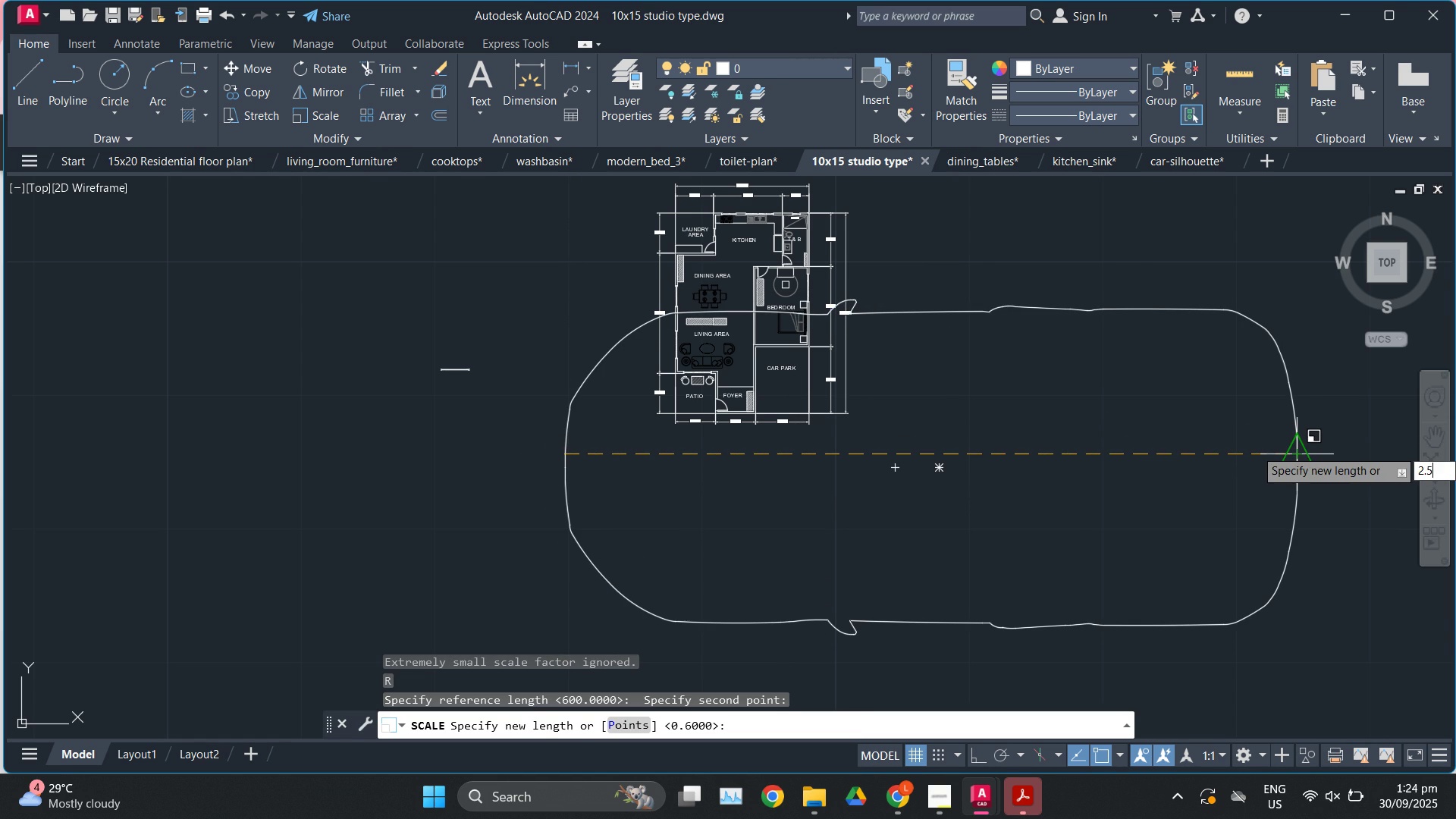 
key(Numpad5)
 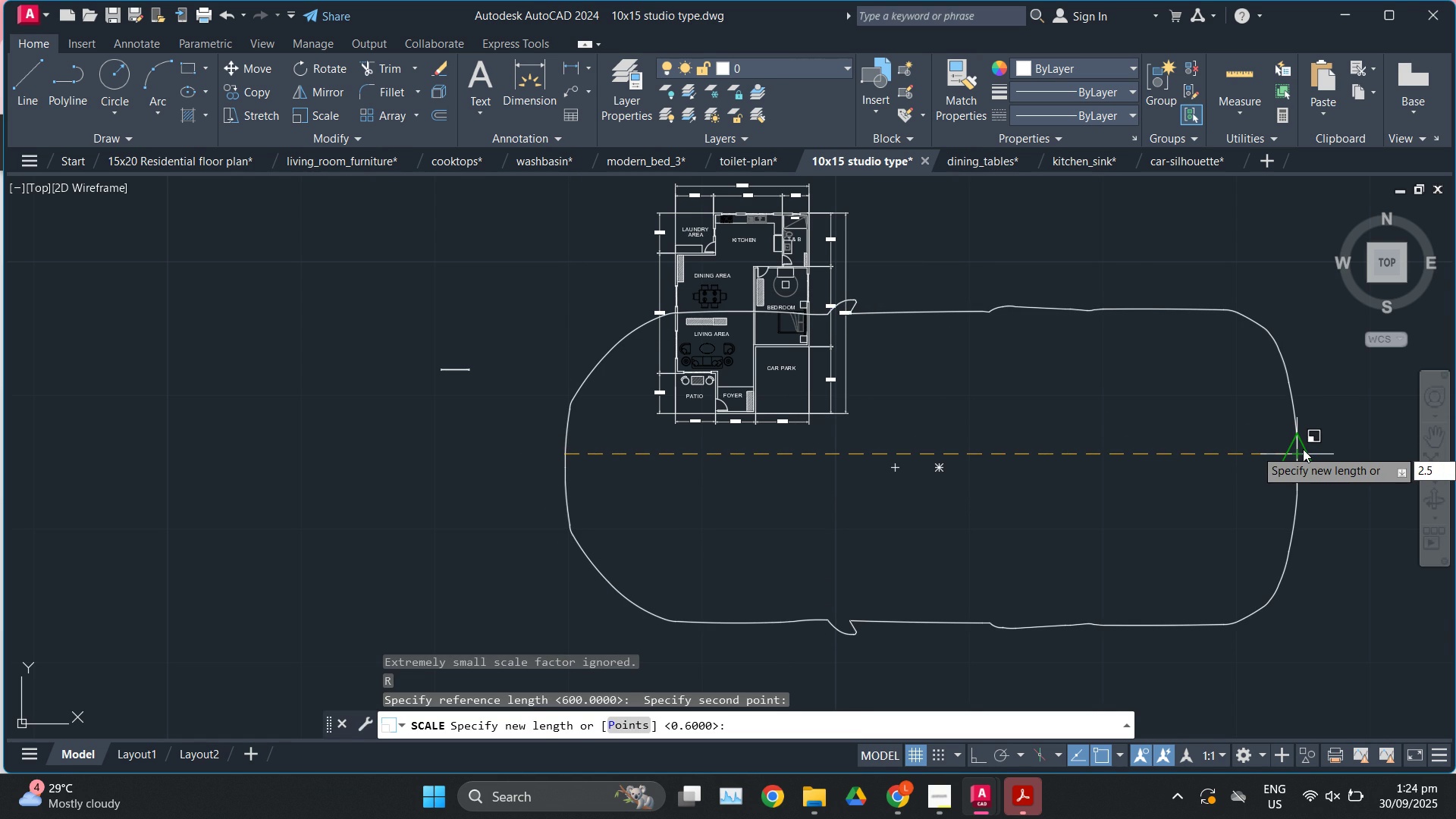 
key(Enter)
 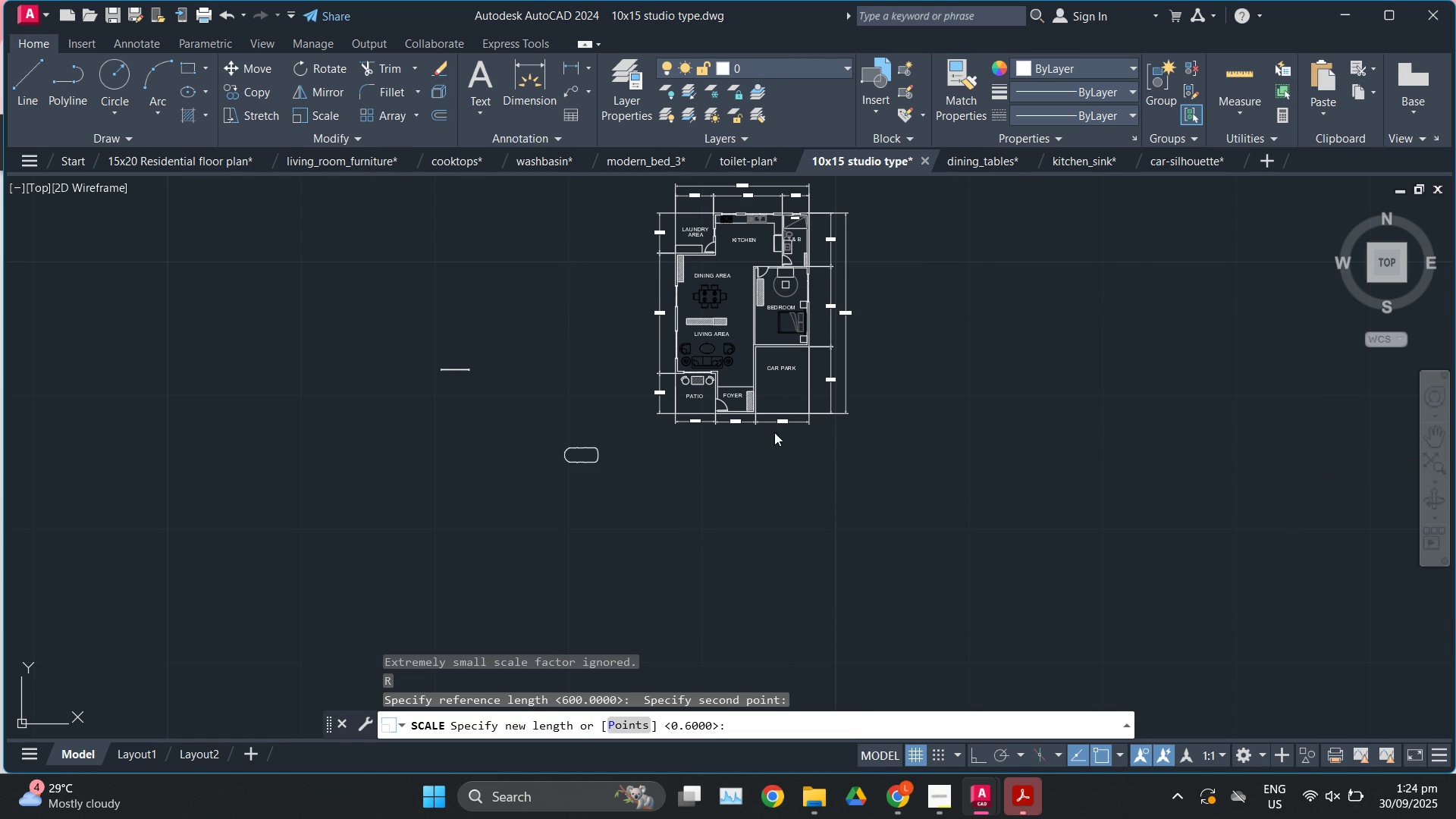 
scroll: coordinate [576, 468], scroll_direction: up, amount: 3.0